 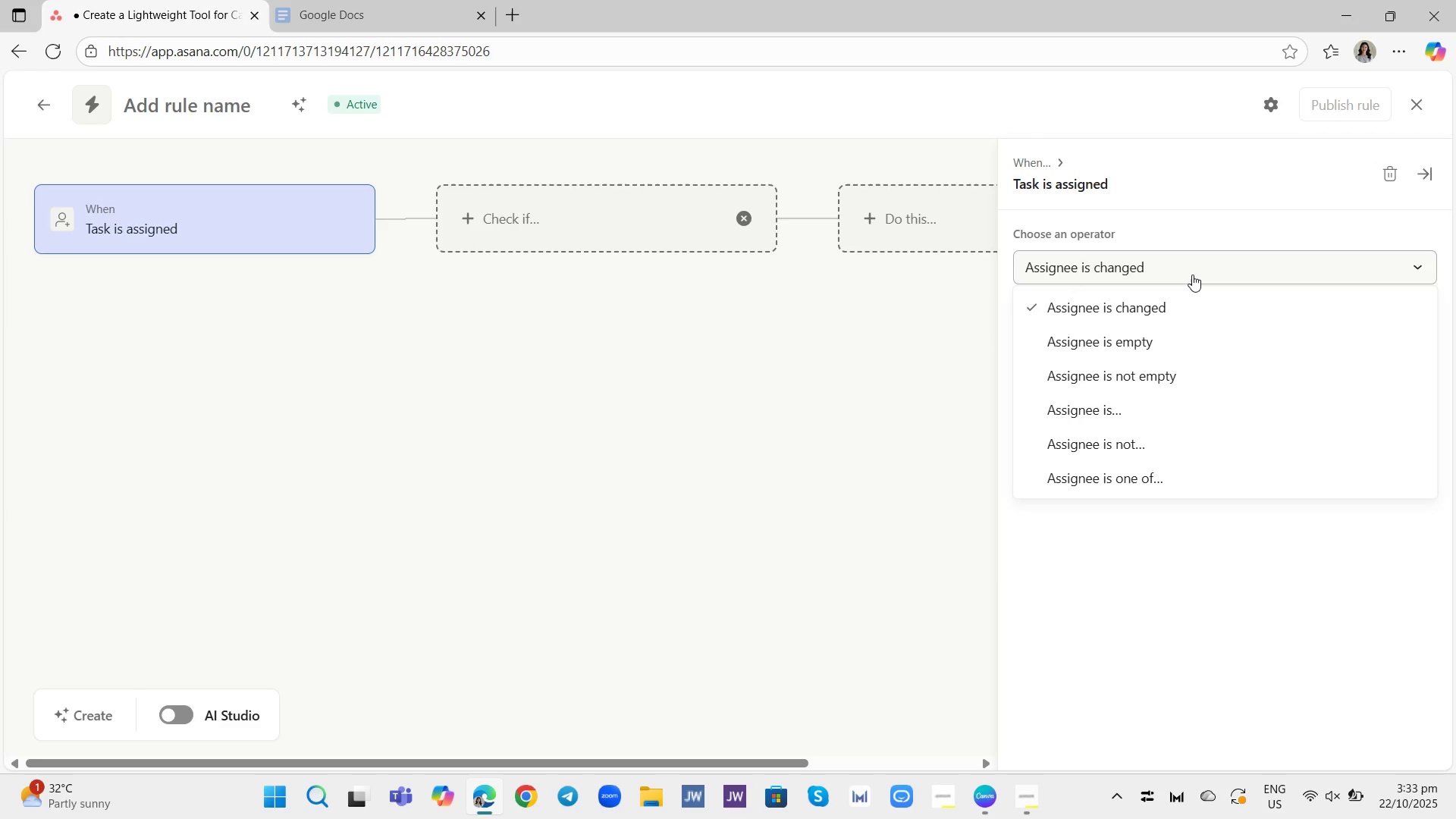 
left_click([1134, 483])
 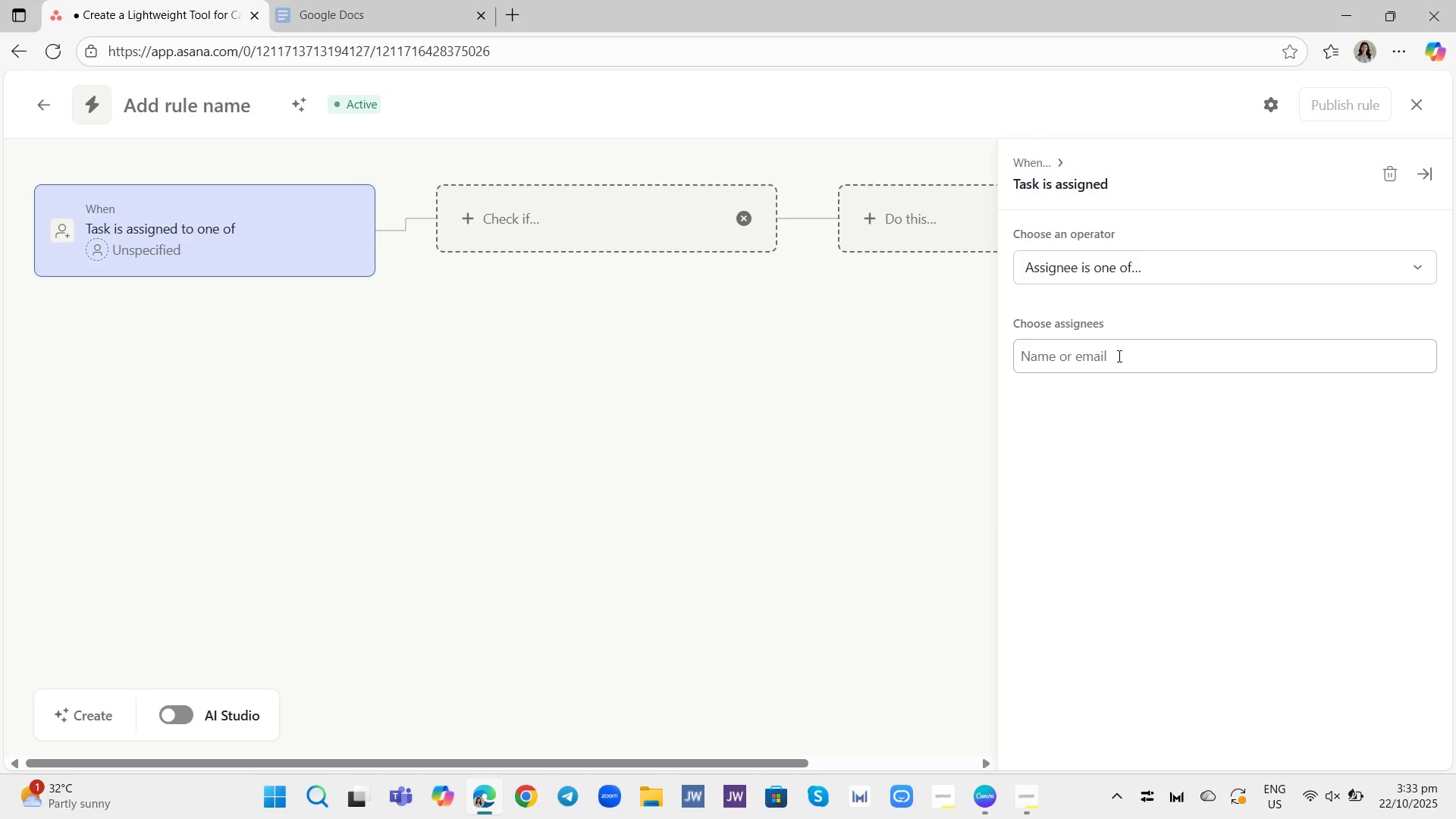 
left_click([1118, 356])
 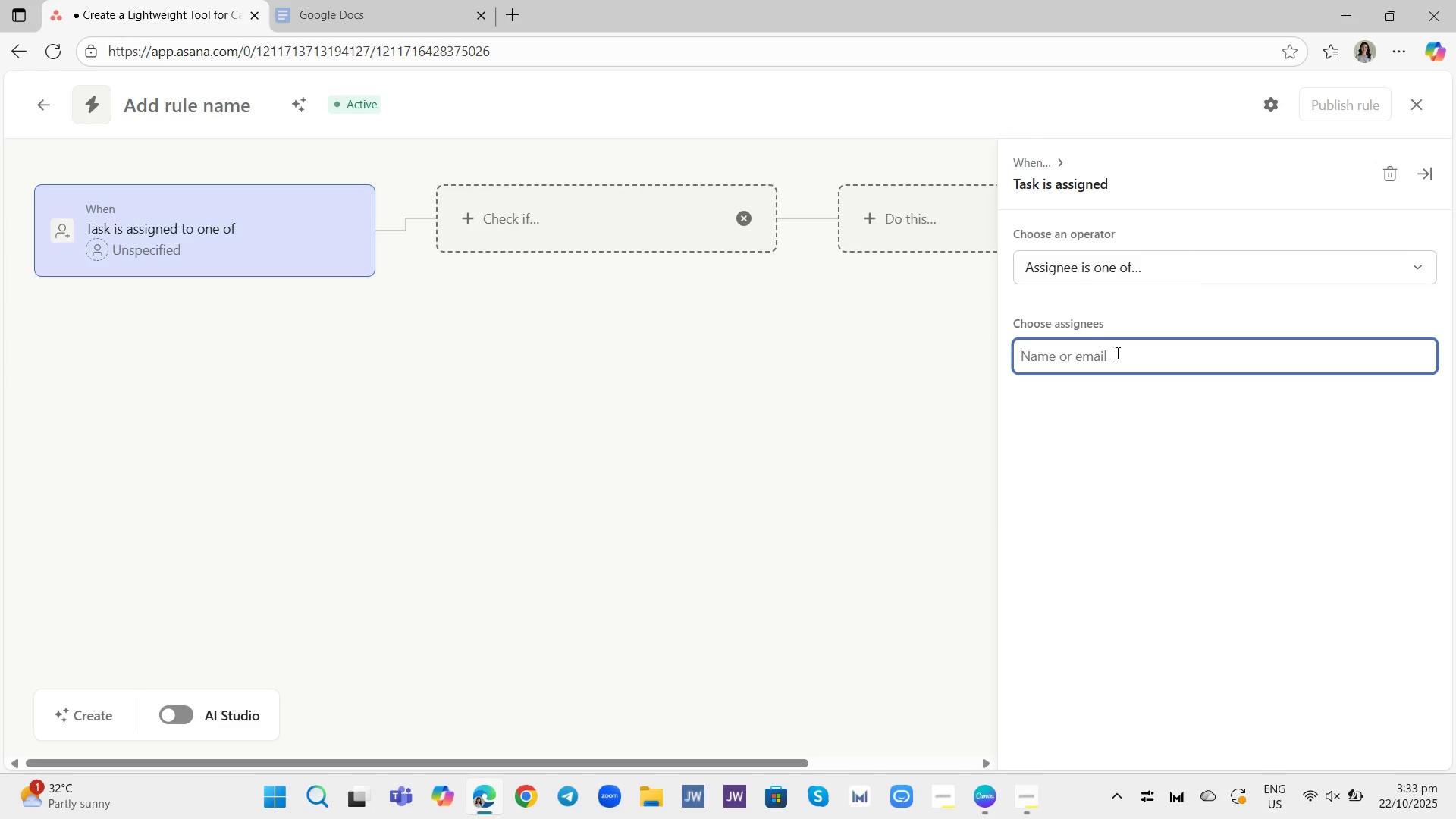 
type(ka)
 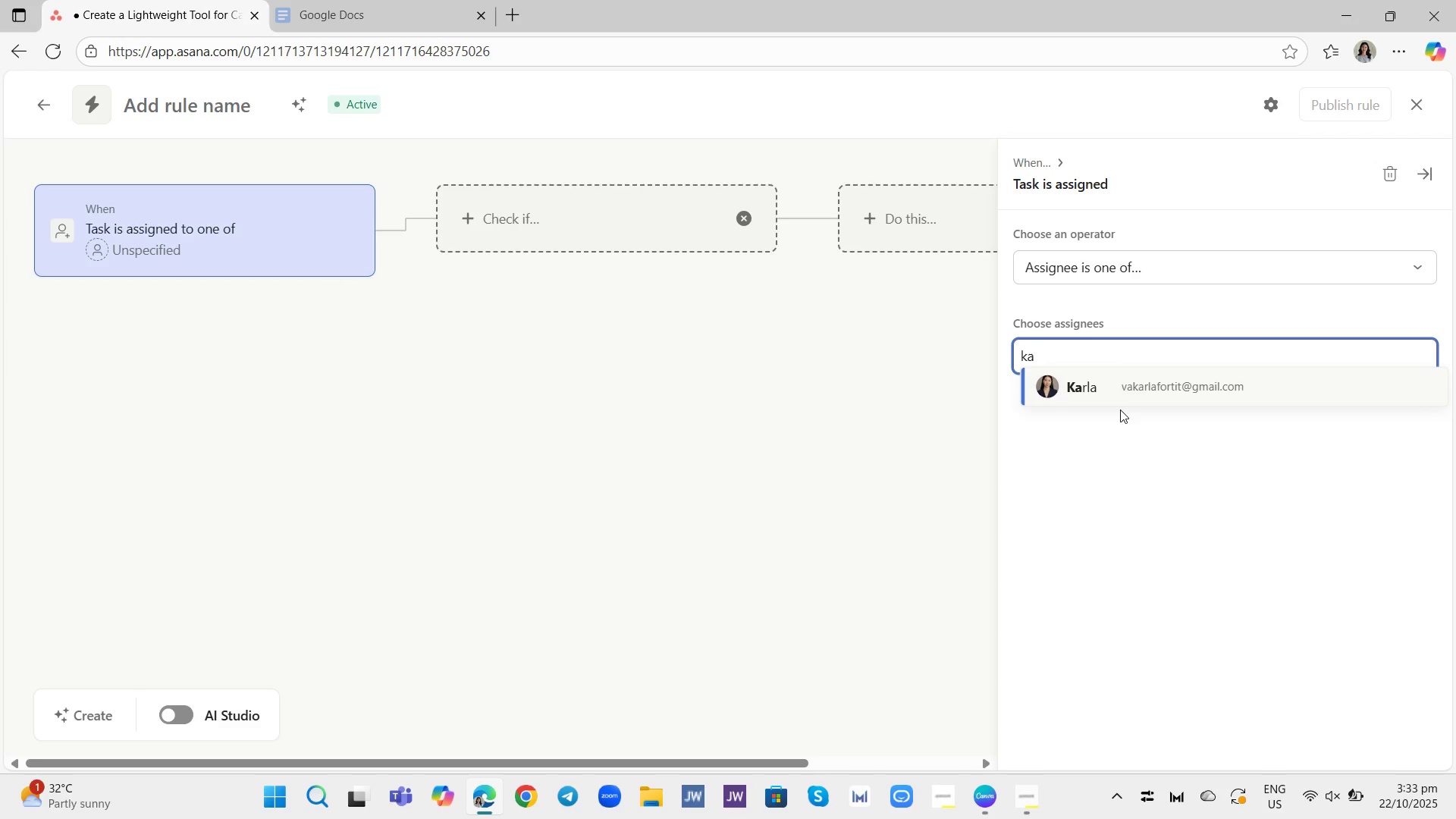 
left_click([1136, 371])
 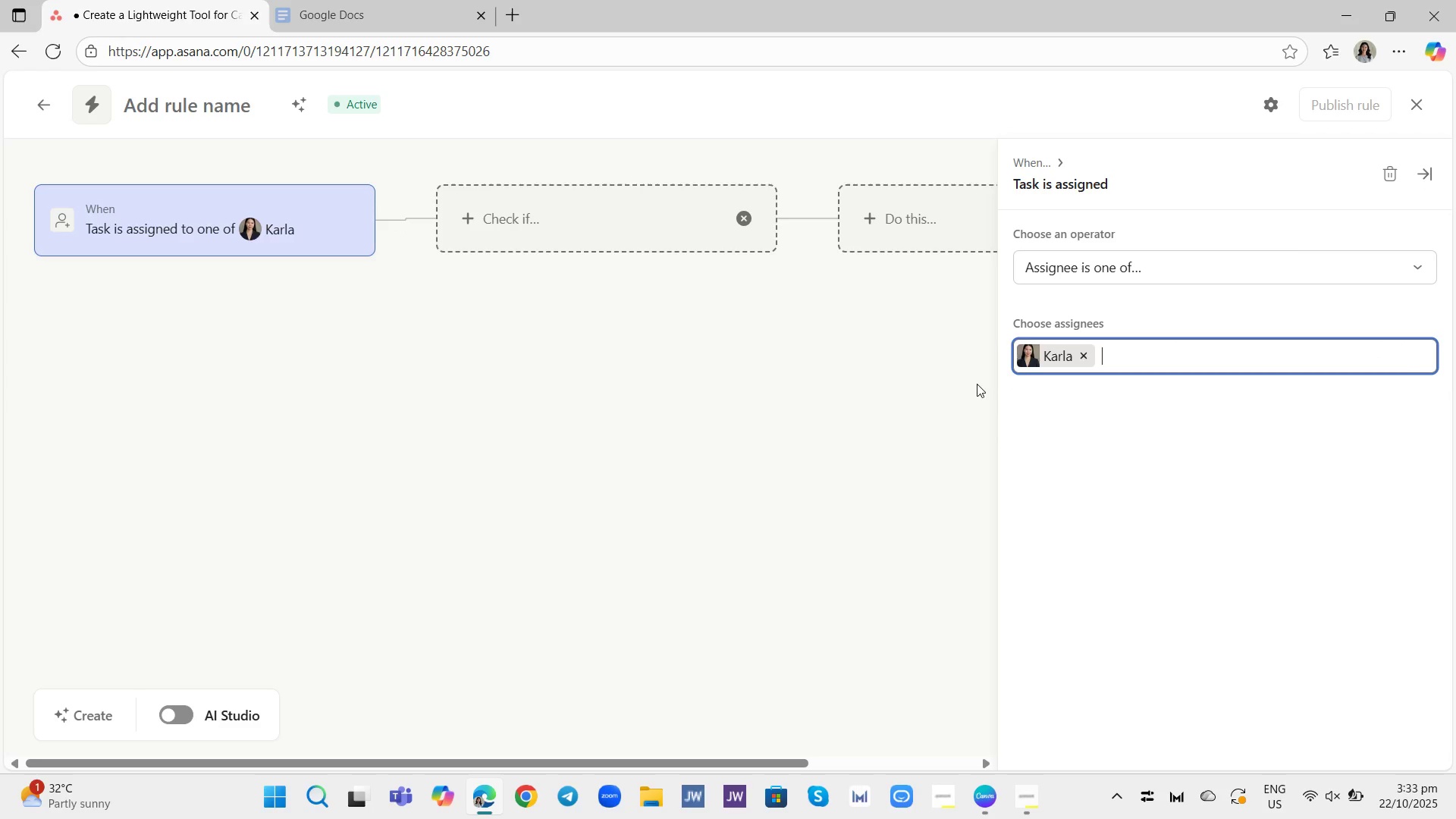 
left_click([977, 384])
 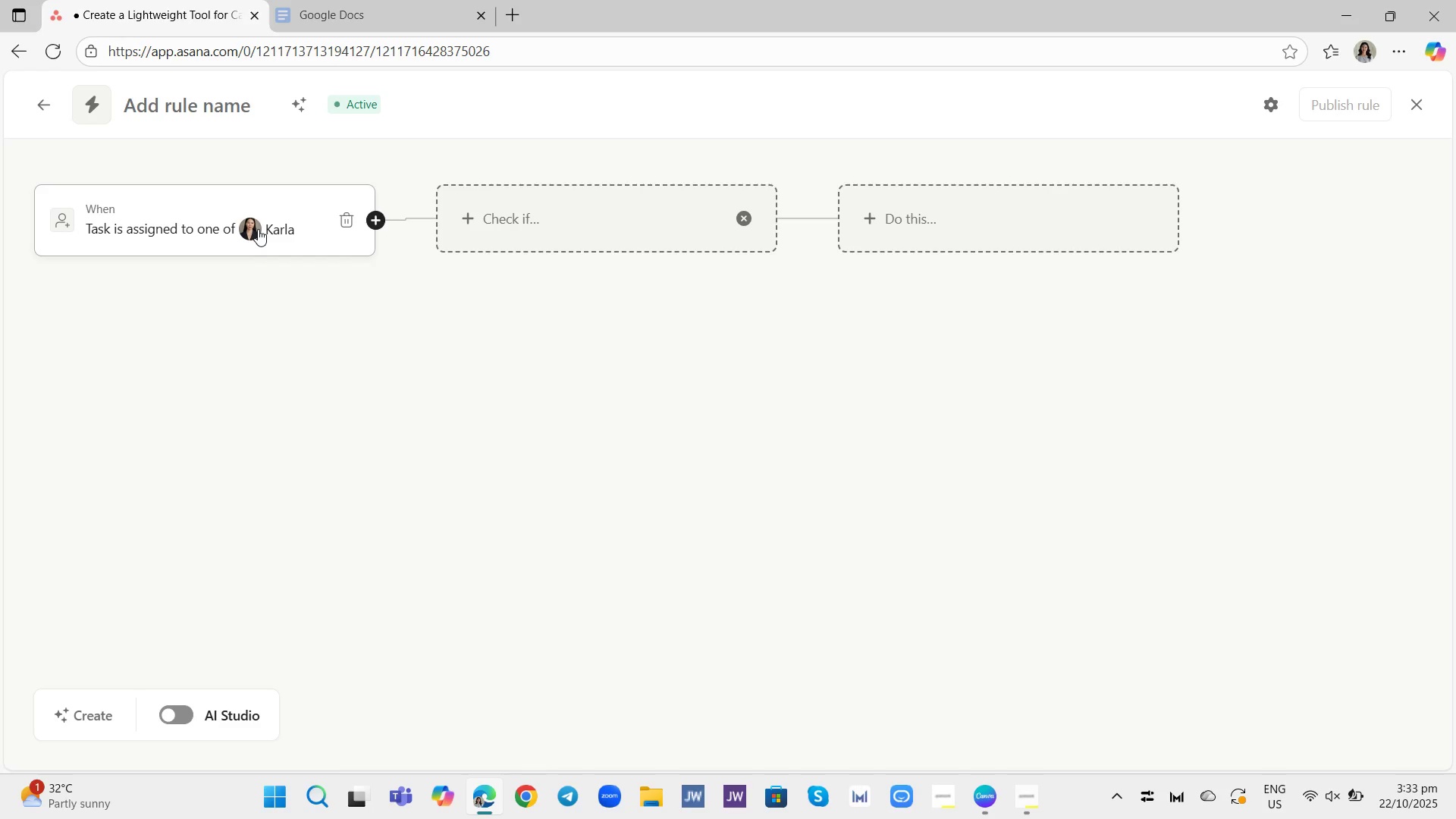 
wait(12.93)
 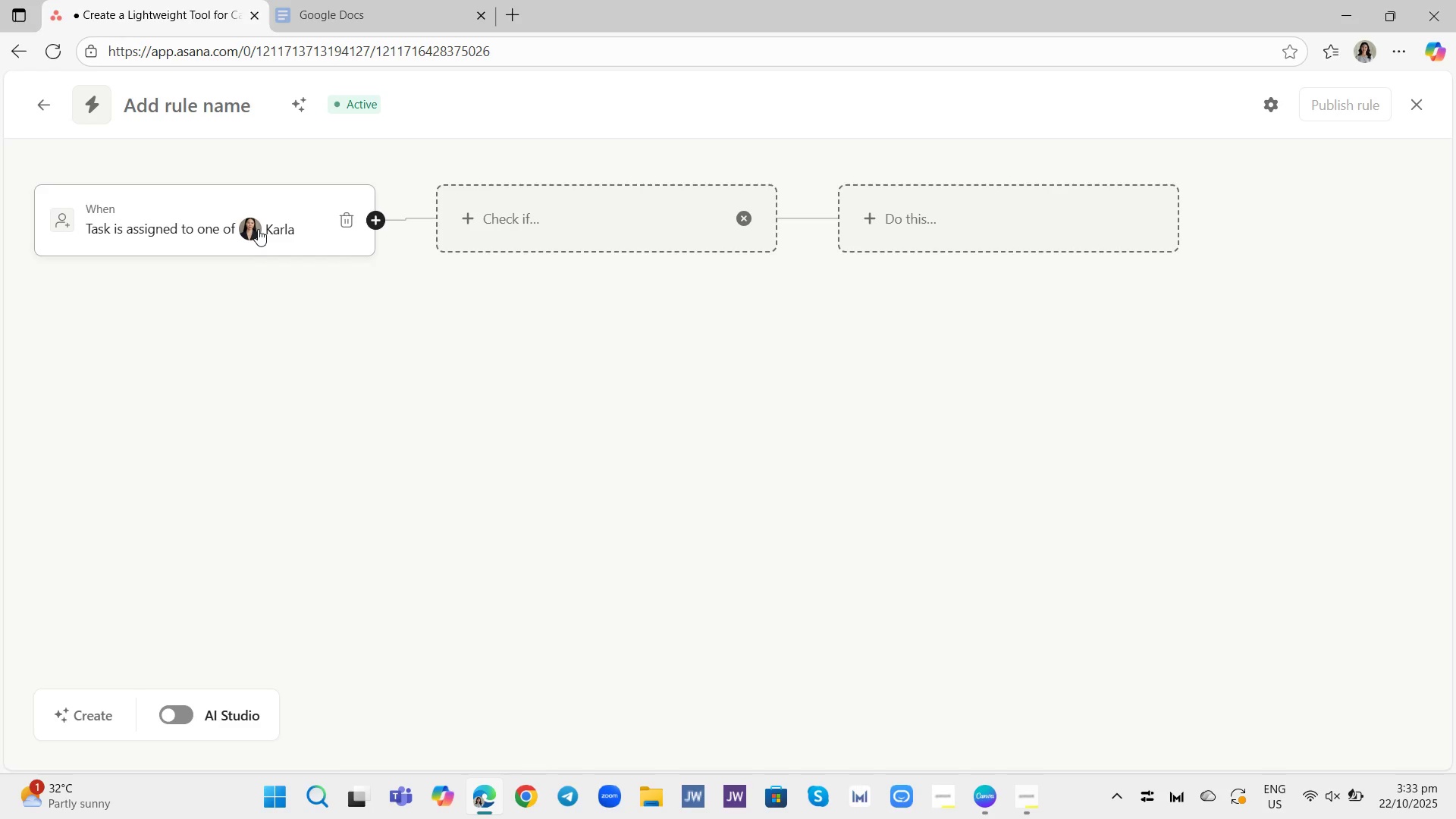 
left_click([1020, 221])
 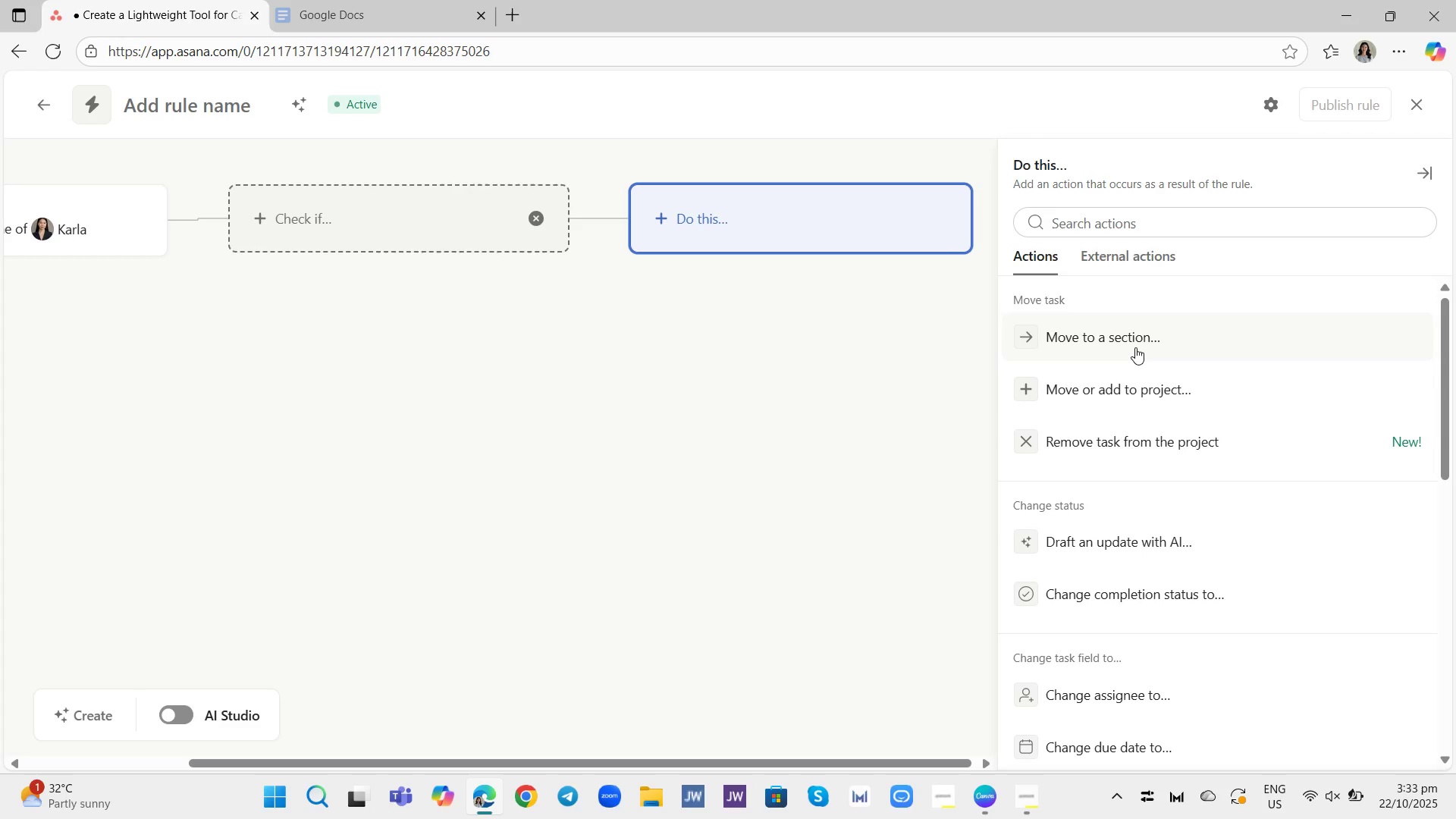 
wait(7.76)
 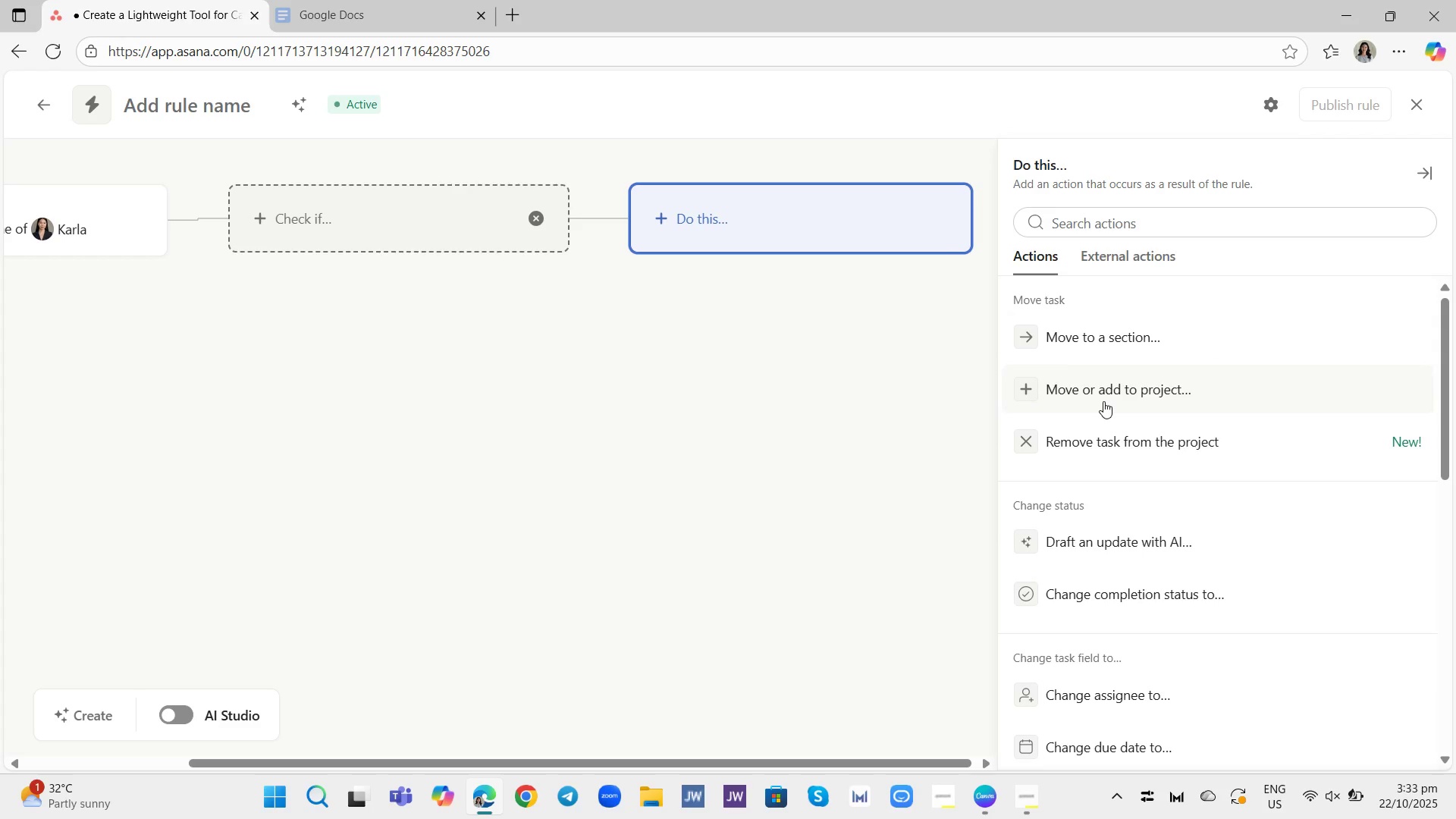 
left_click([1135, 347])
 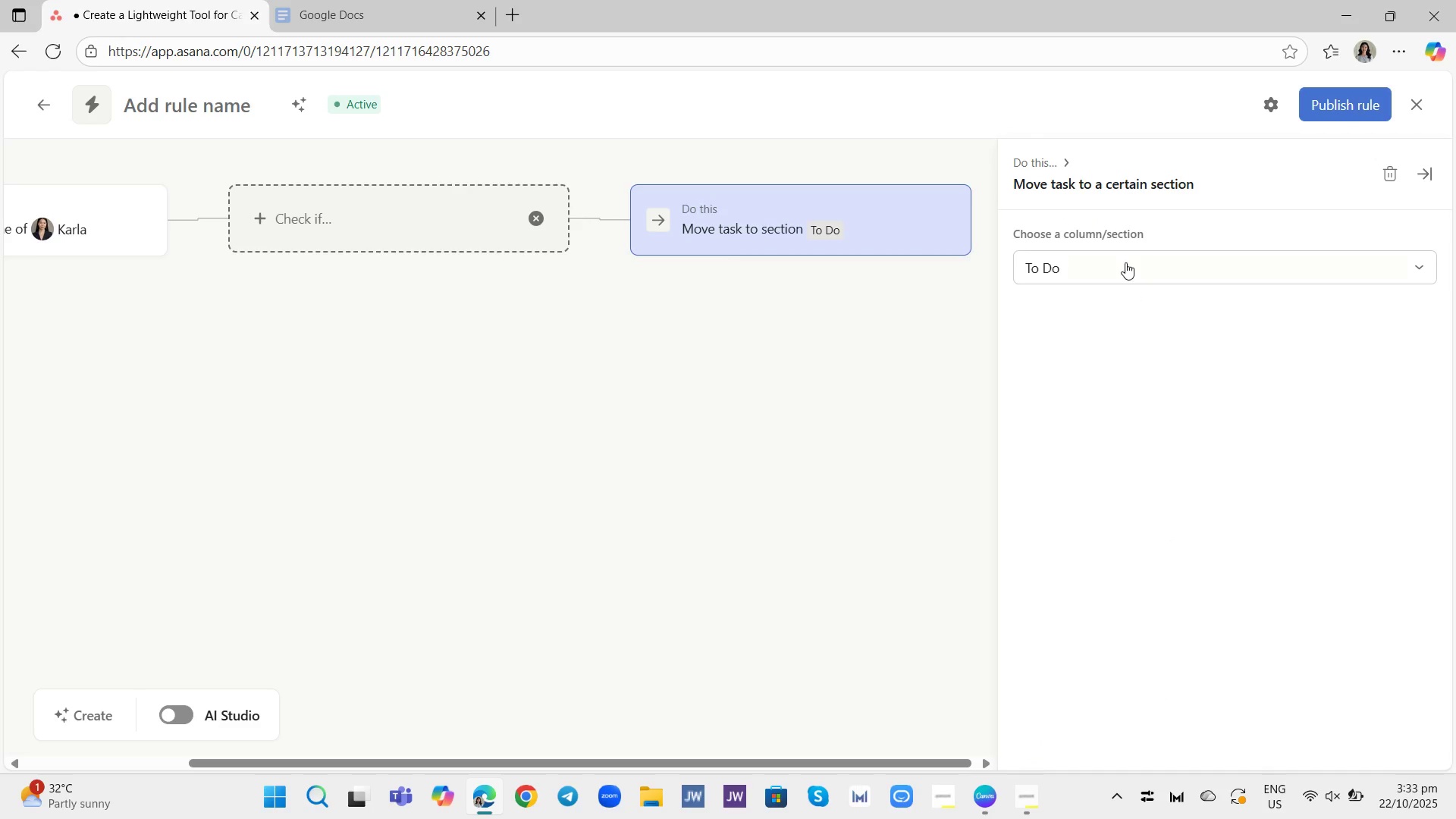 
left_click([1125, 260])
 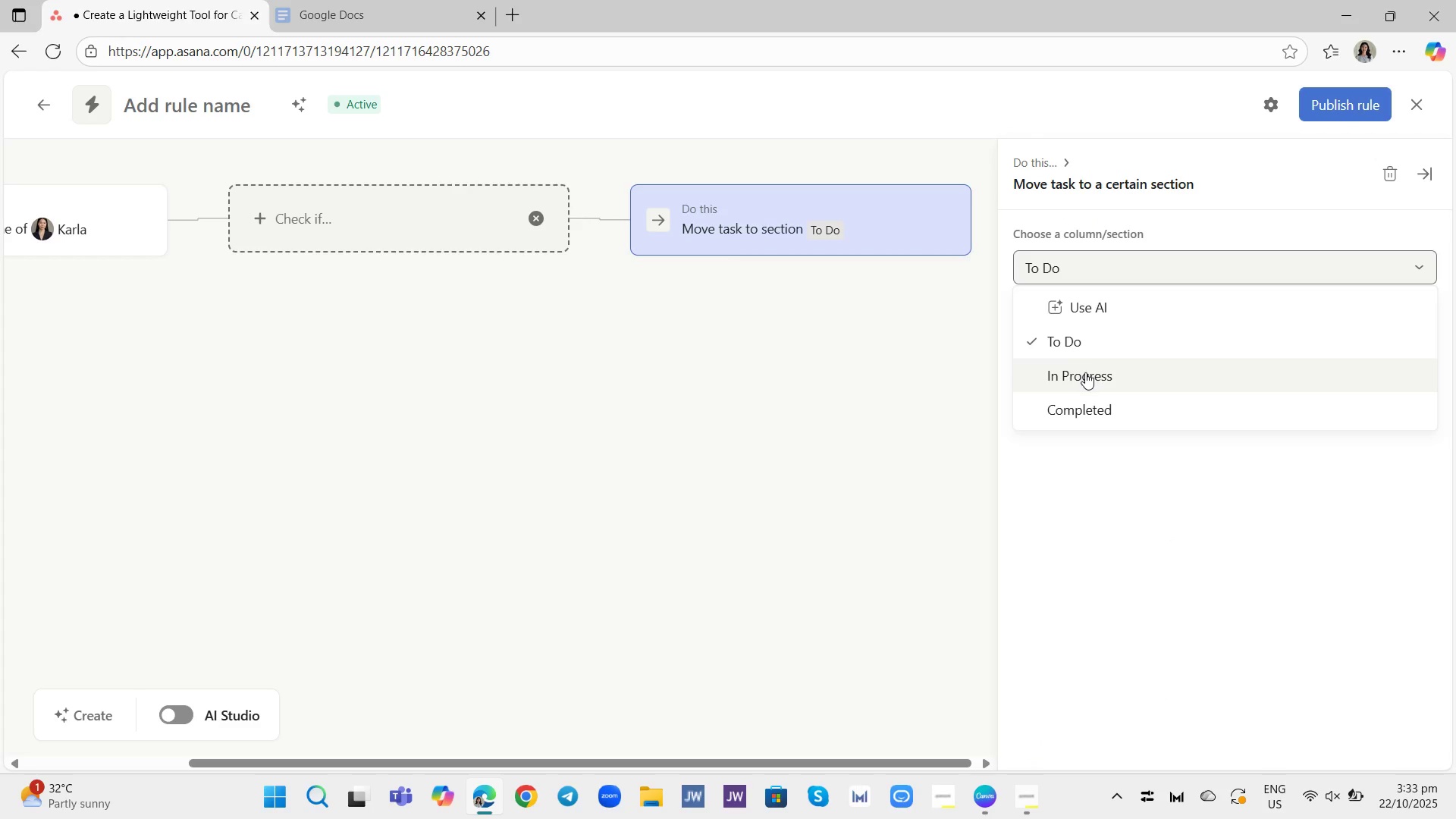 
left_click([1085, 372])
 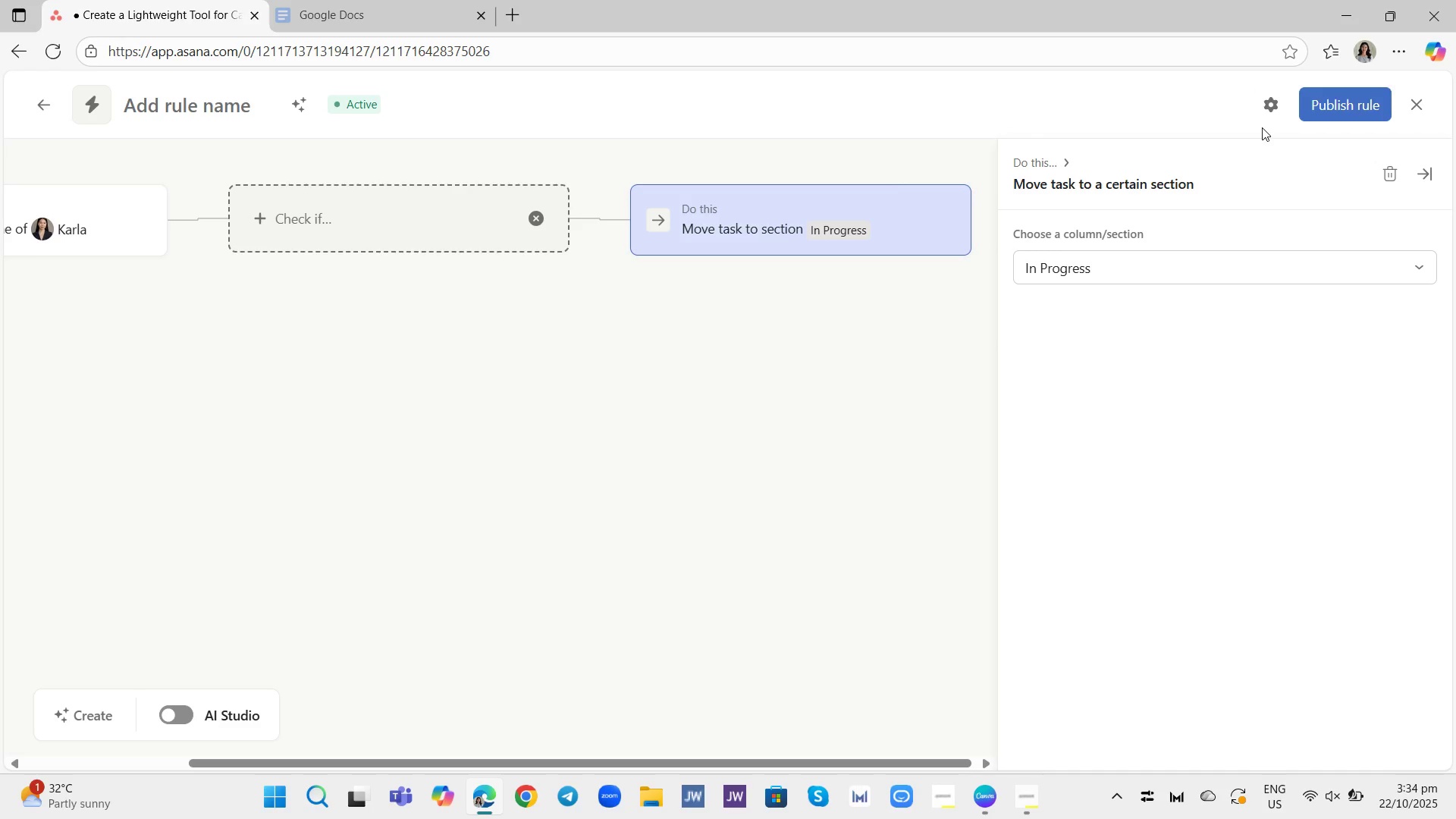 
wait(5.57)
 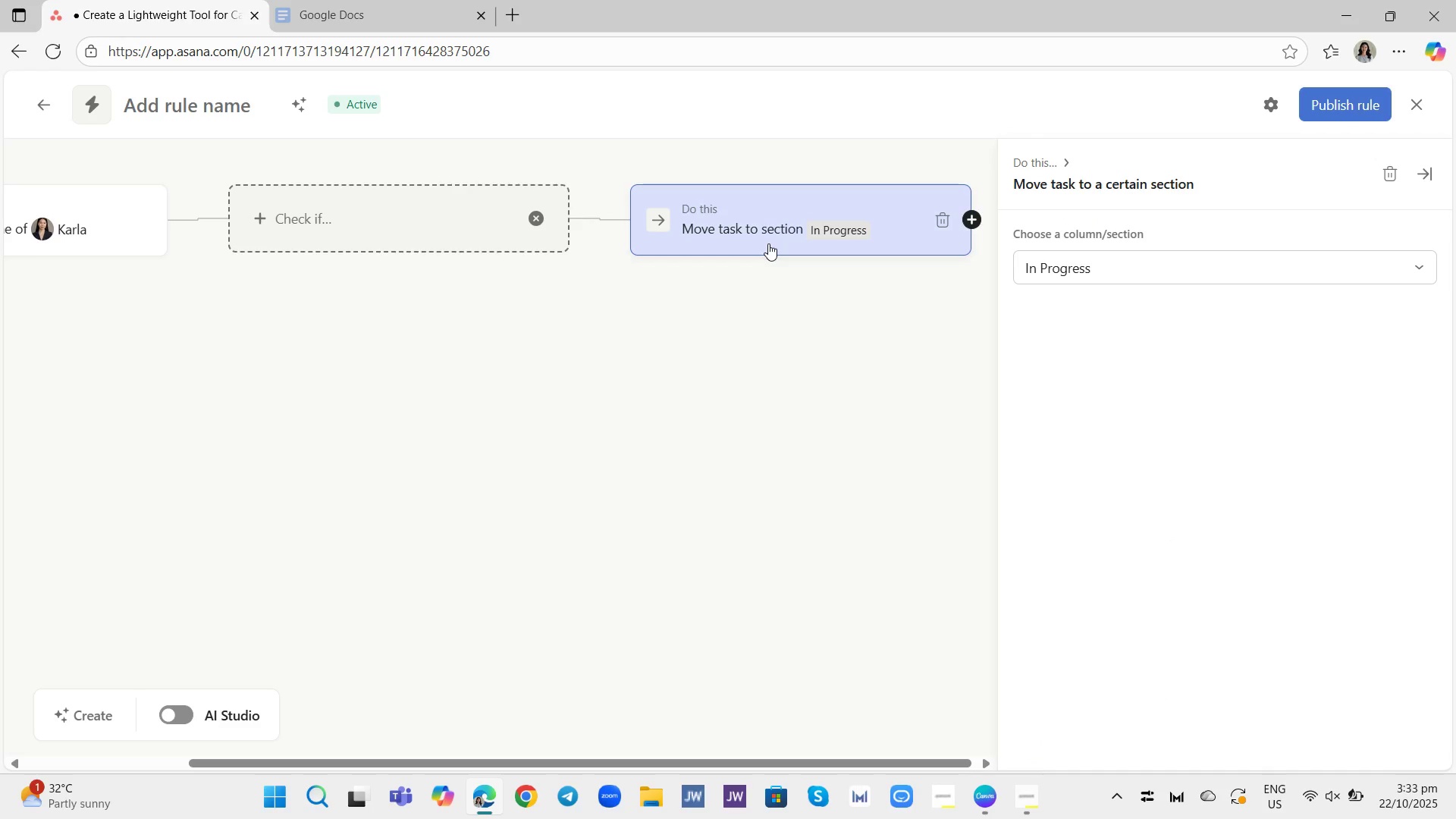 
left_click([224, 110])
 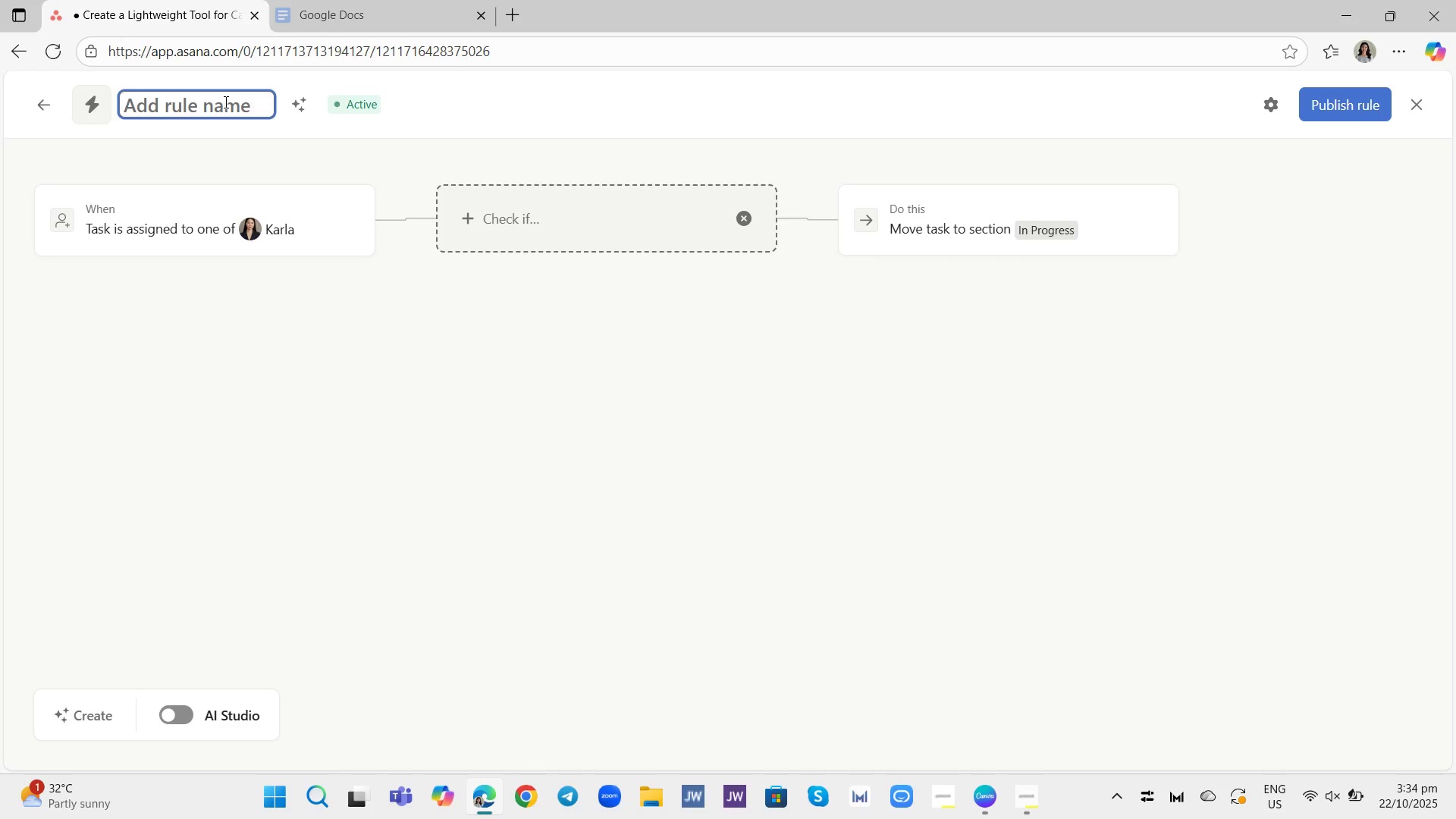 
wait(19.05)
 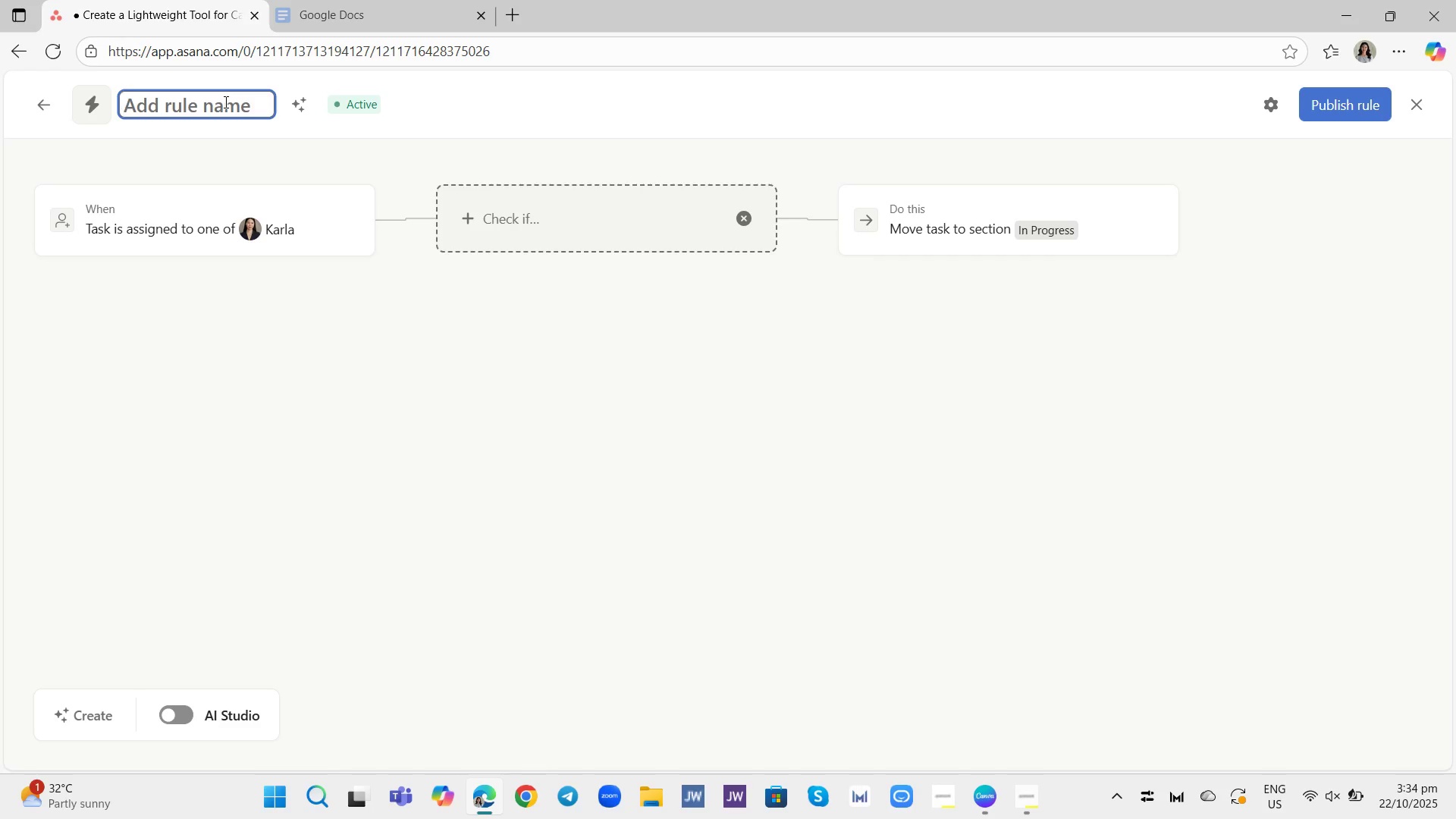 
left_click([236, 99])
 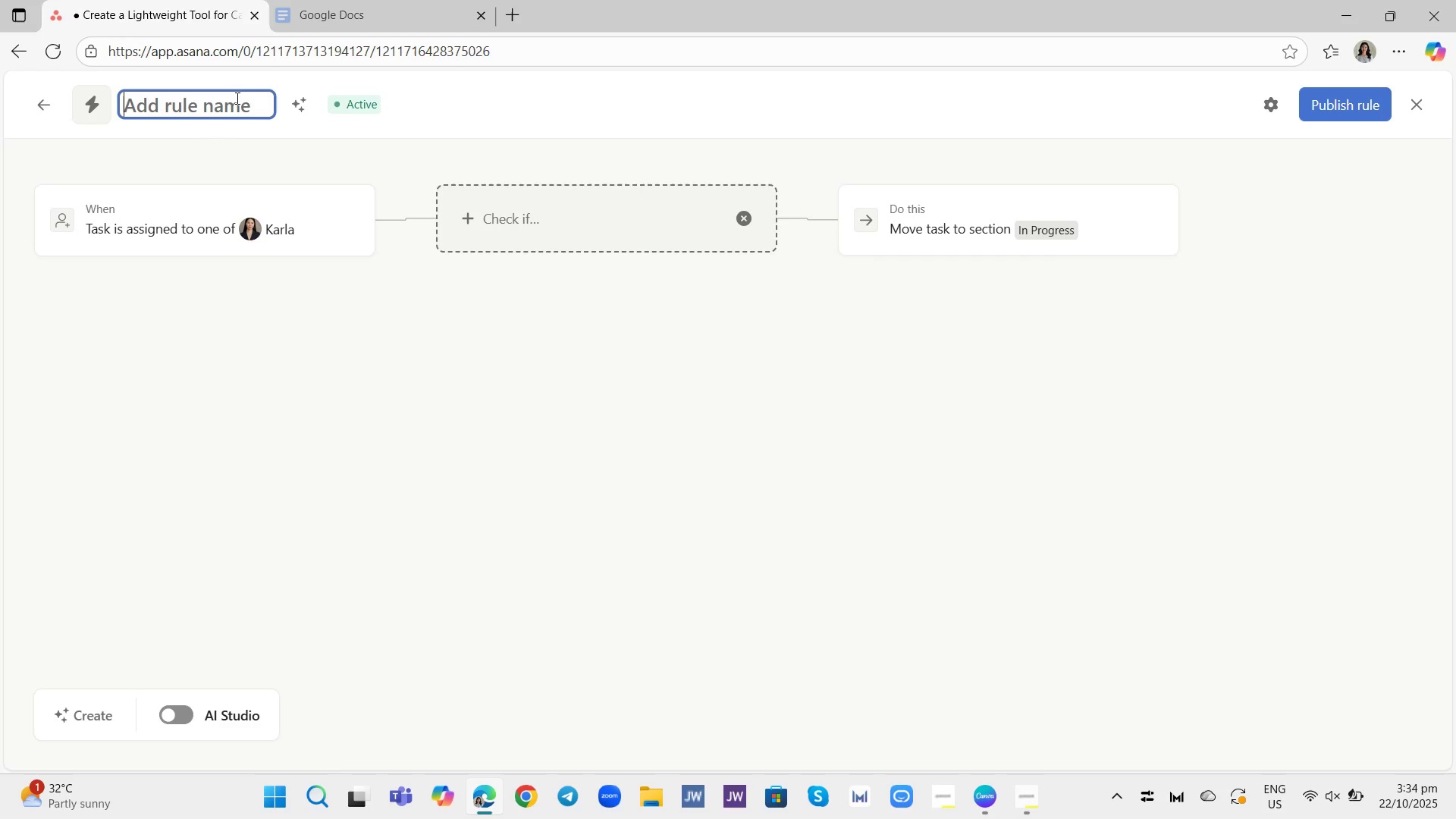 
type(Auto-move inProgress )
key(Backspace)
key(Backspace)
key(Backspace)
type( Pre)
key(Backspace)
key(Backspace)
key(Backspace)
key(Backspace)
key(Backspace)
key(Backspace)
 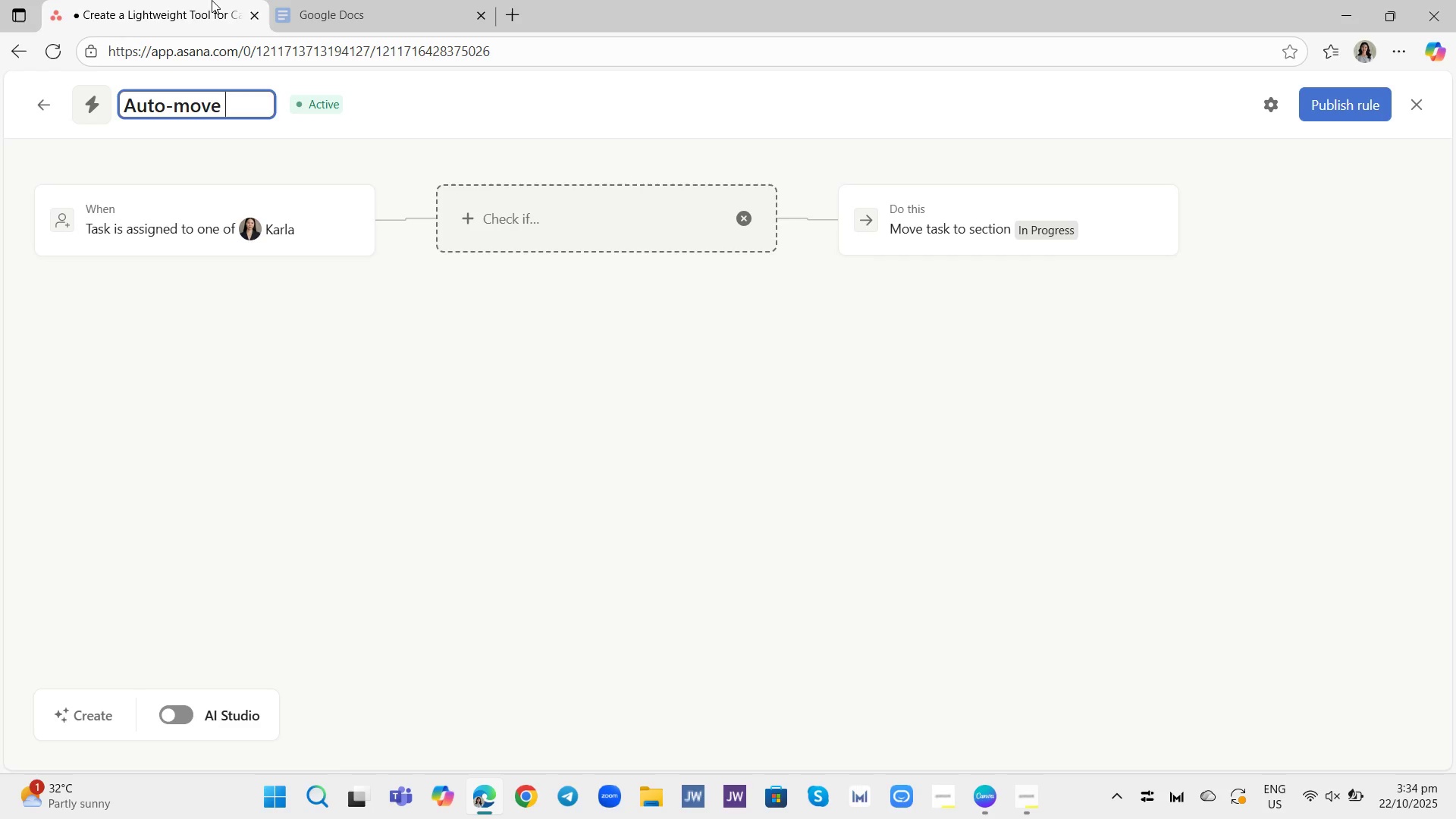 
wait(5.62)
 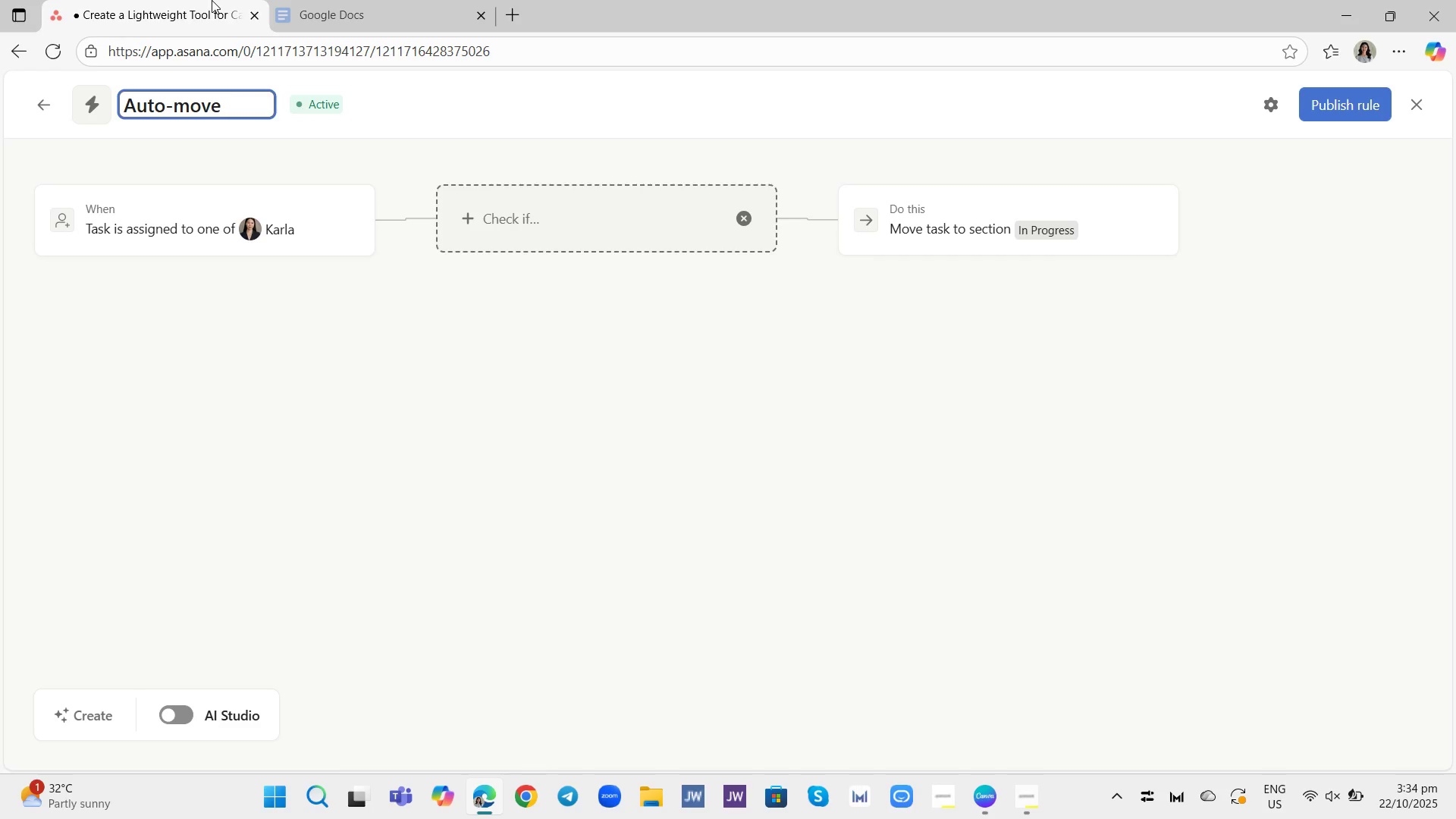 
type(In Progress)
 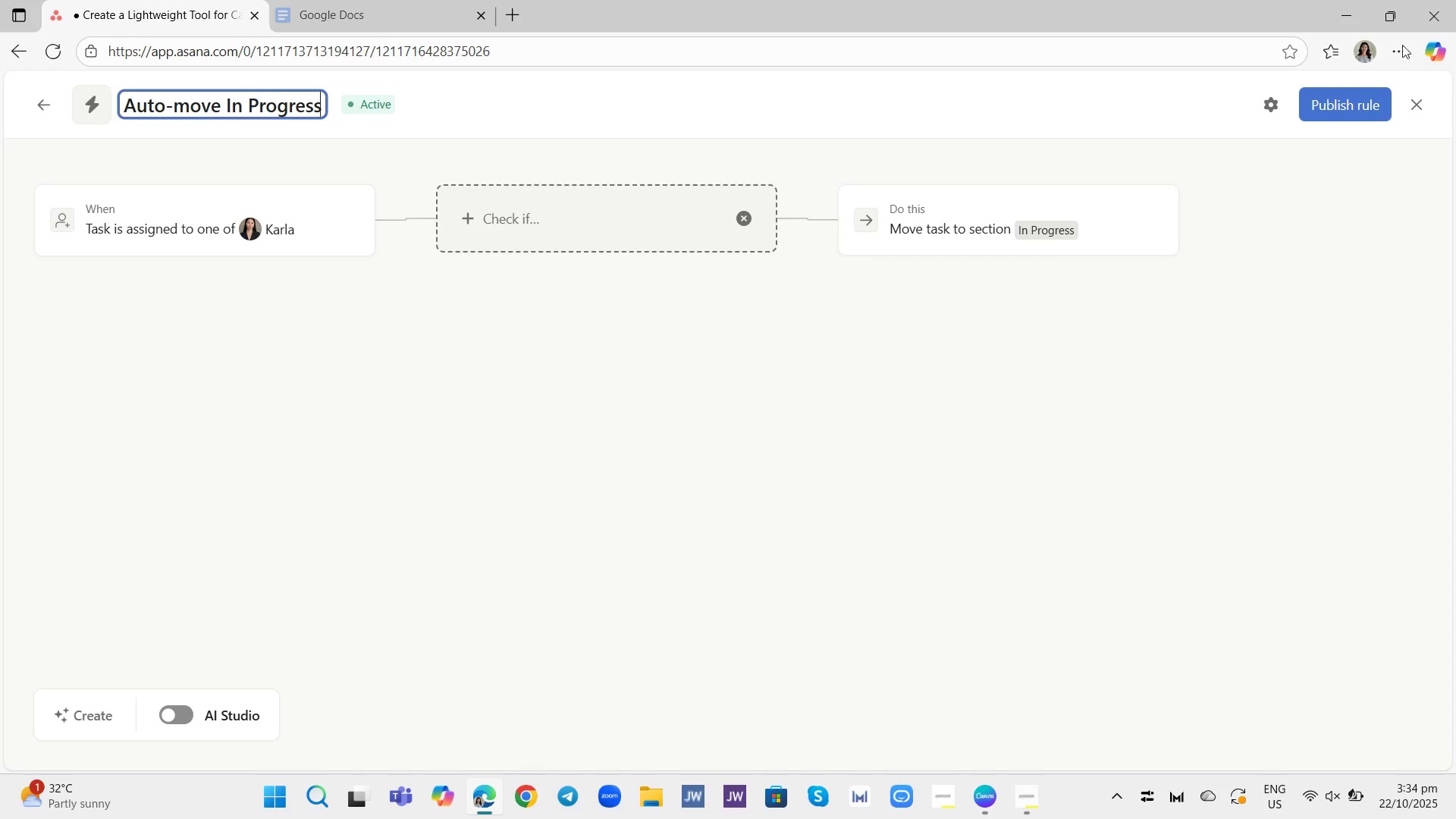 
left_click([1345, 114])
 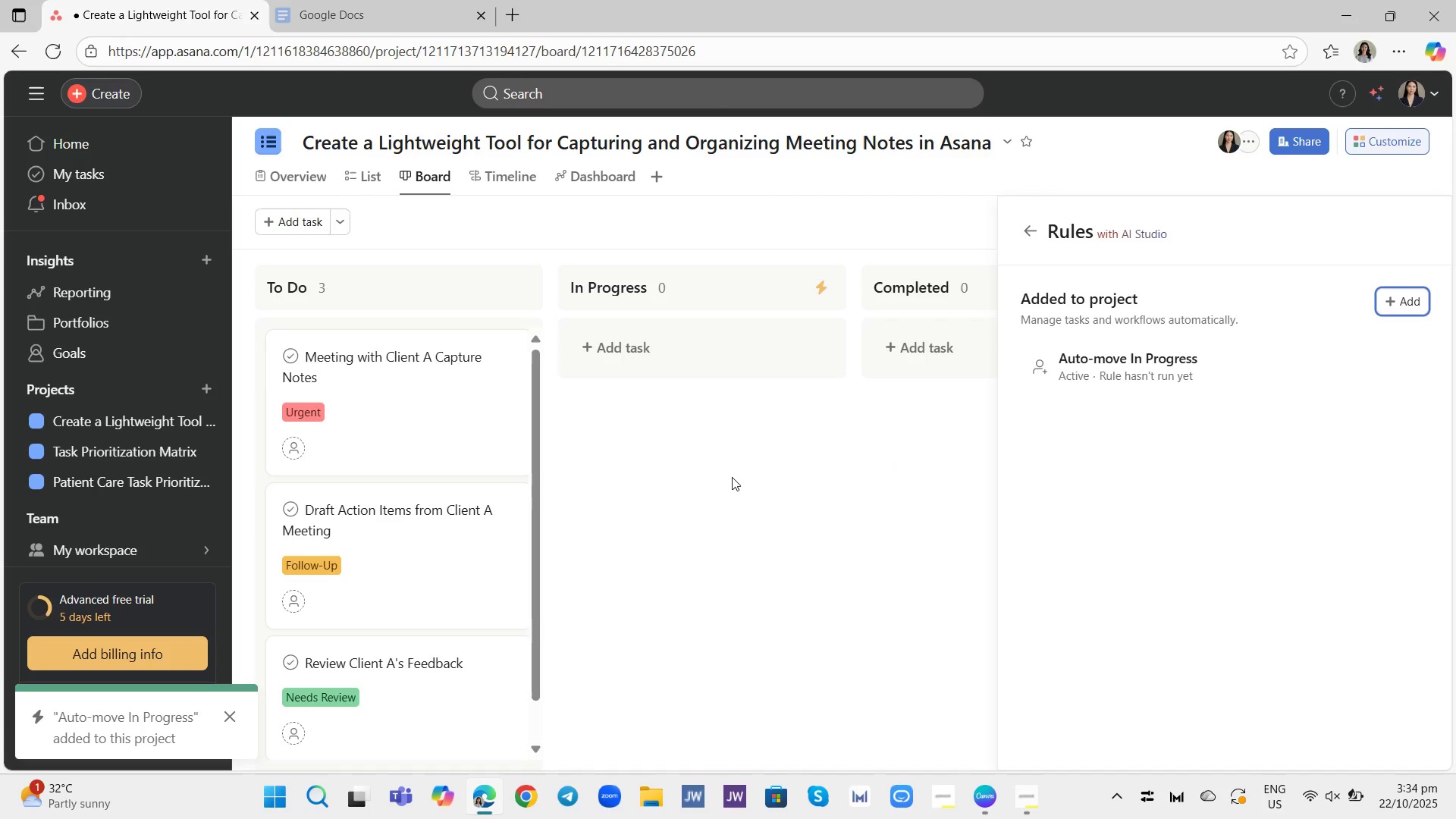 
left_click([732, 477])
 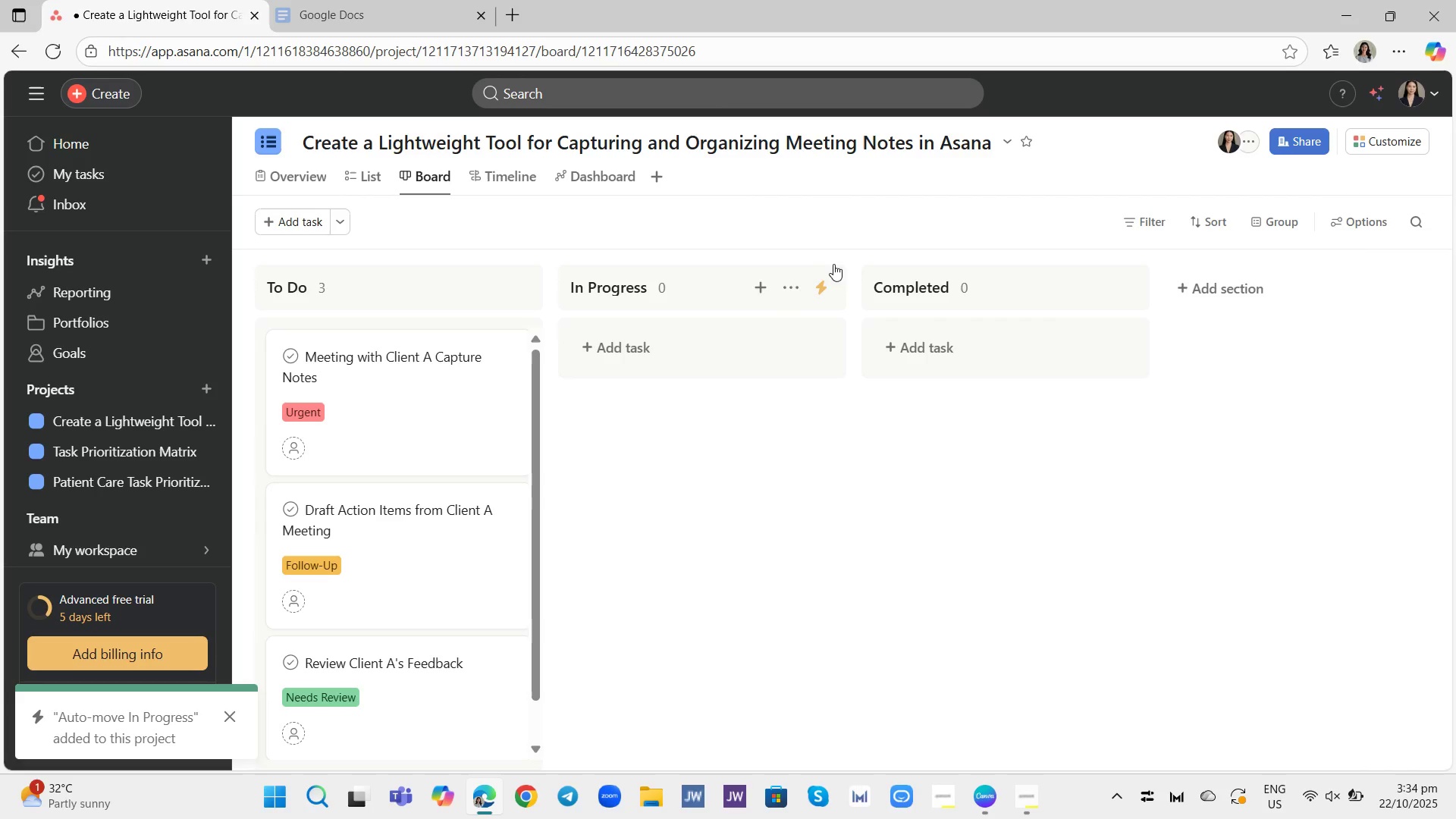 
mouse_move([809, 278])
 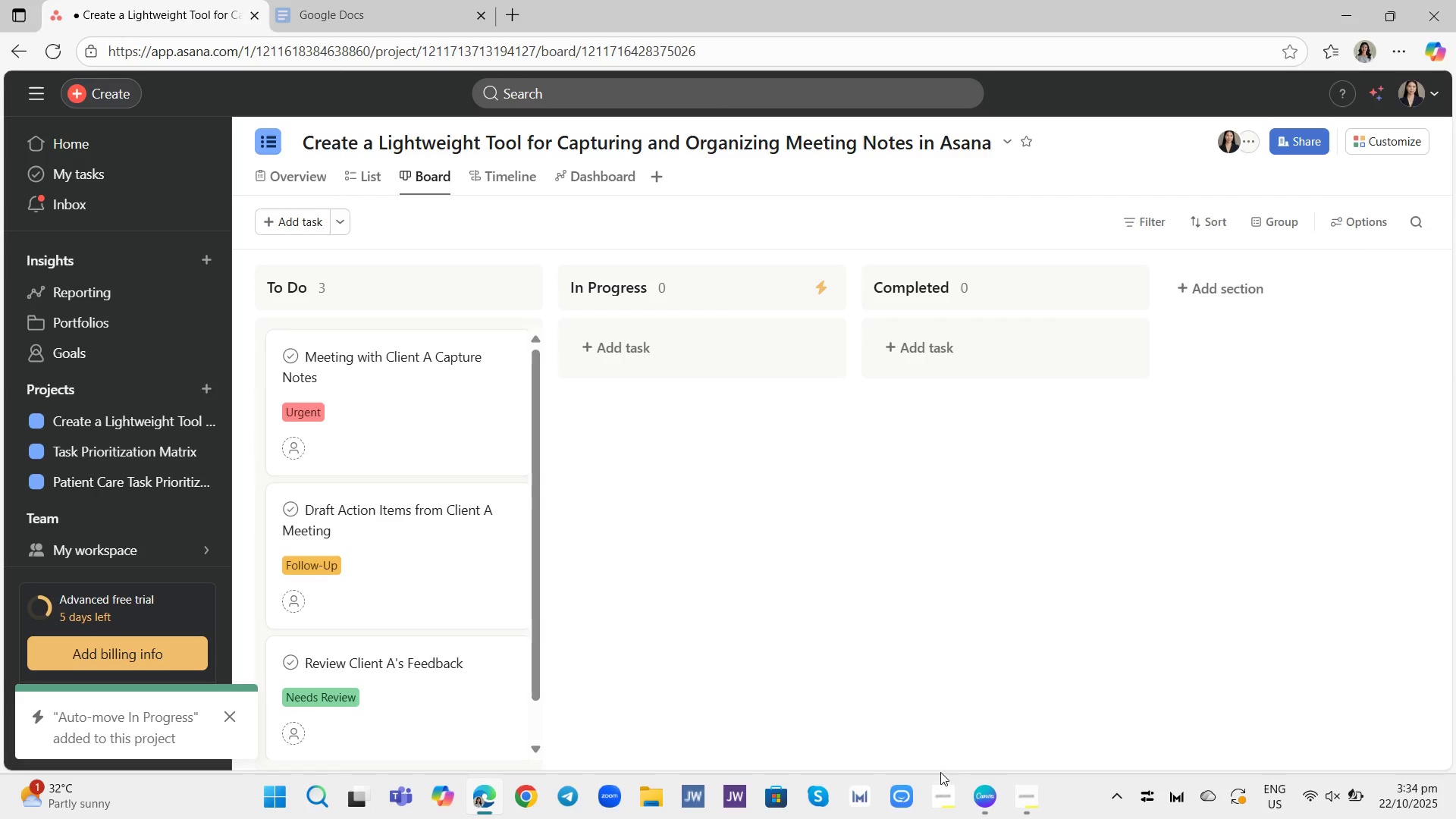 
left_click([1024, 792])